 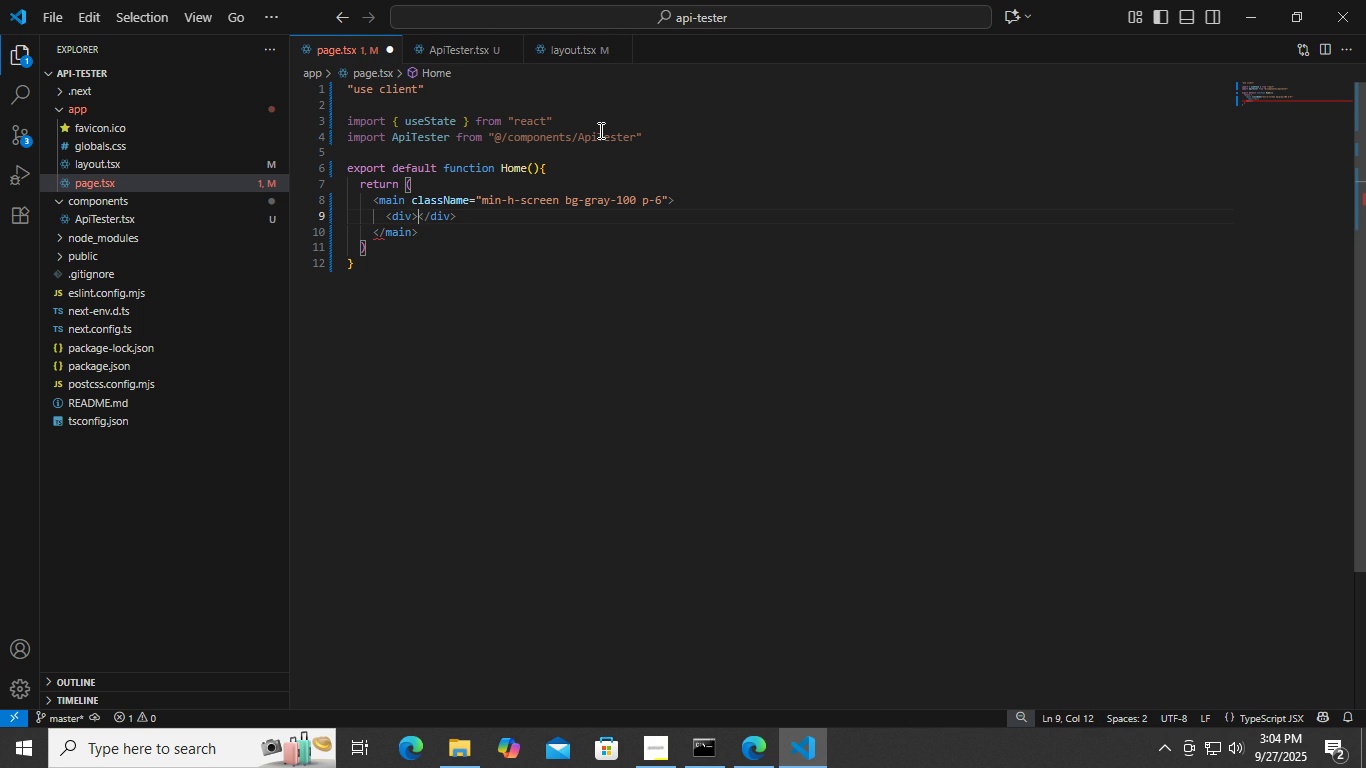 
key(Enter)
 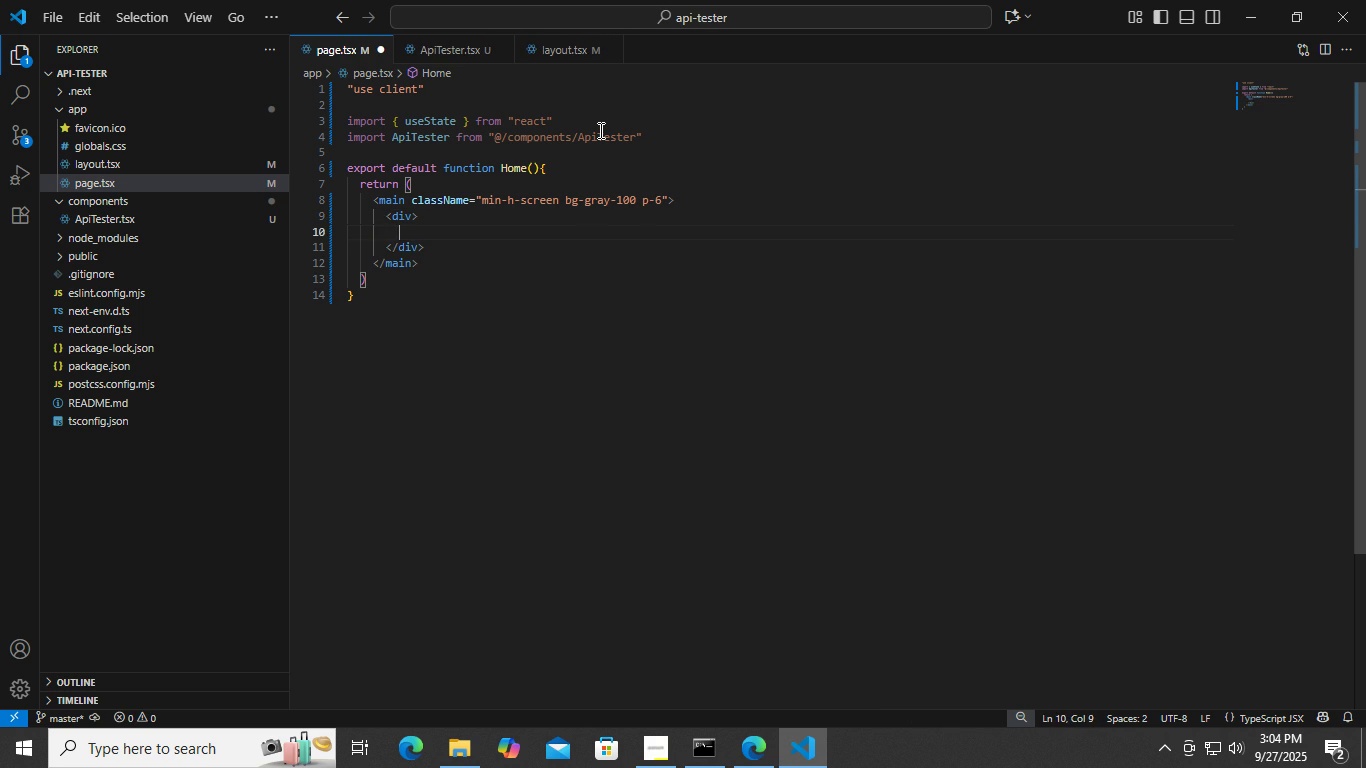 
key(ArrowUp)
 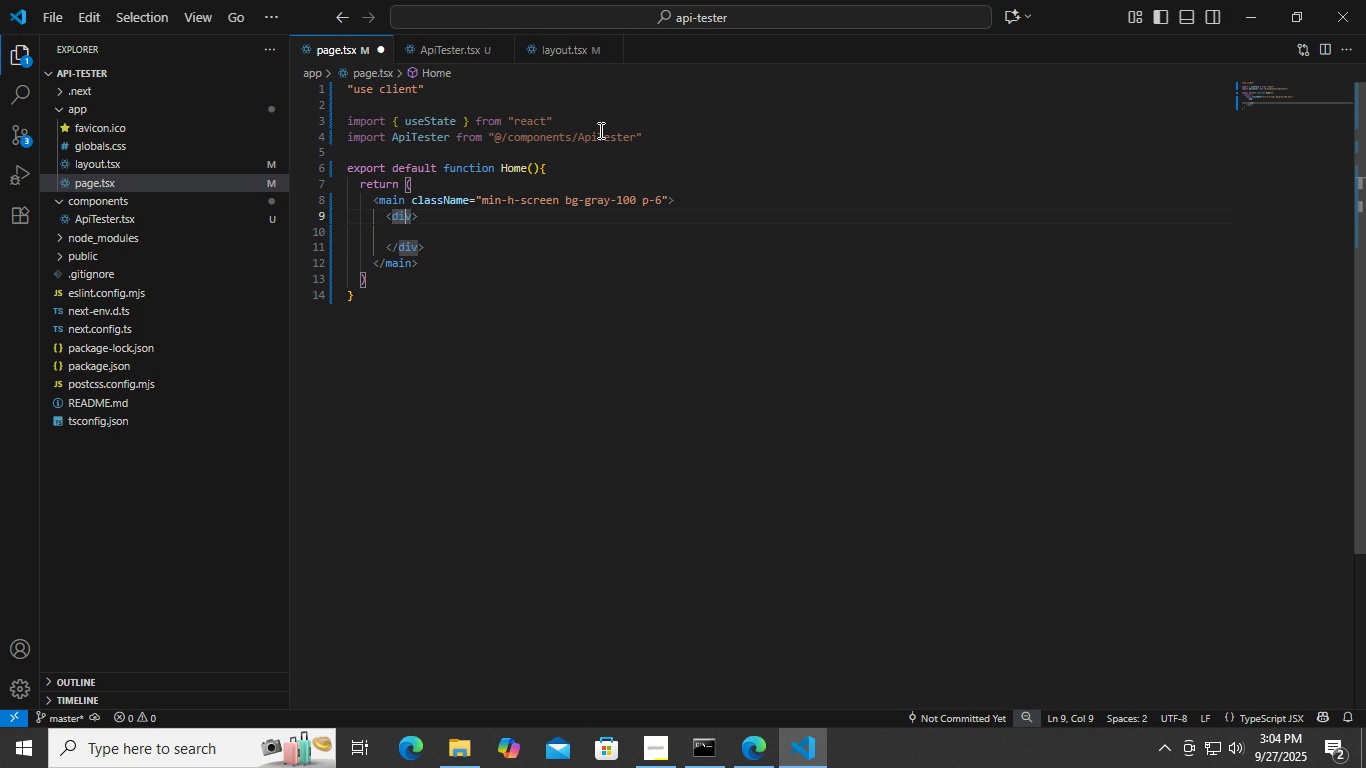 
key(ArrowRight)
 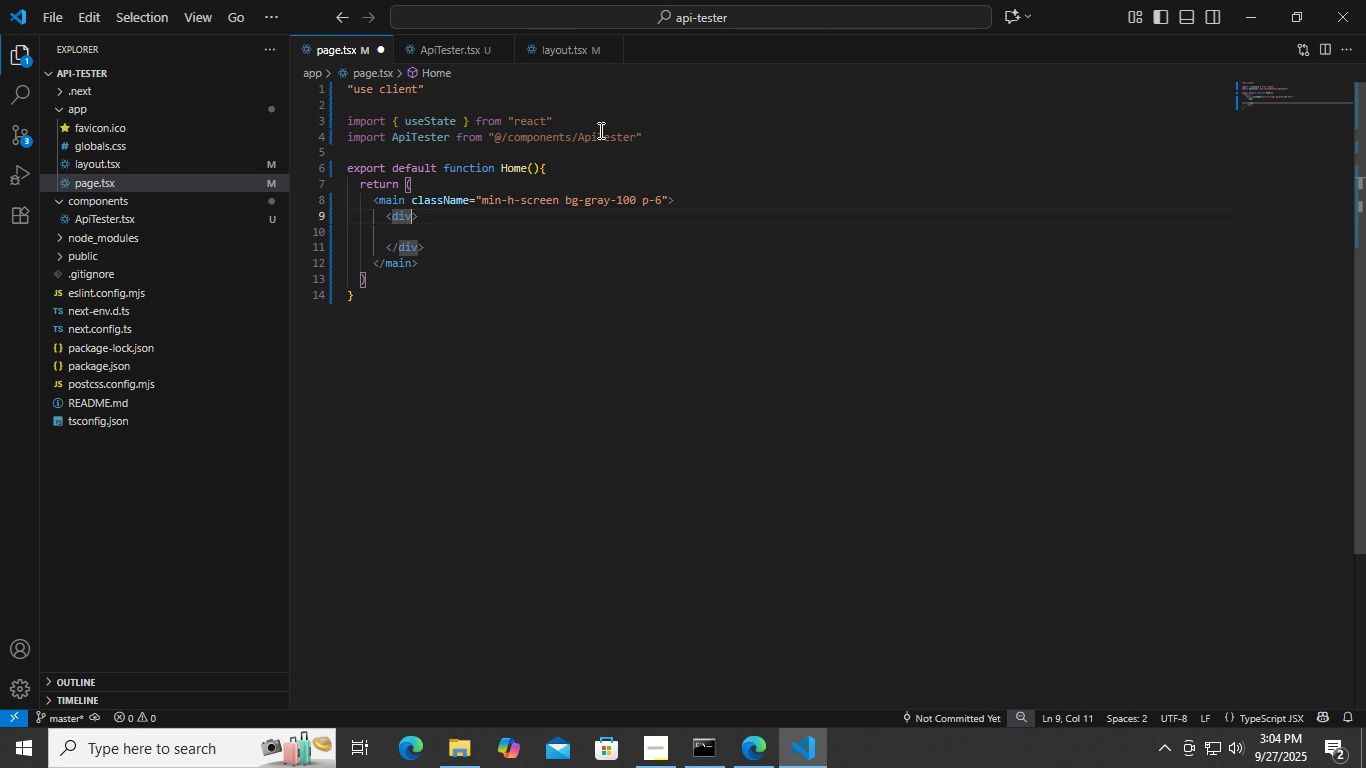 
key(ArrowRight)
 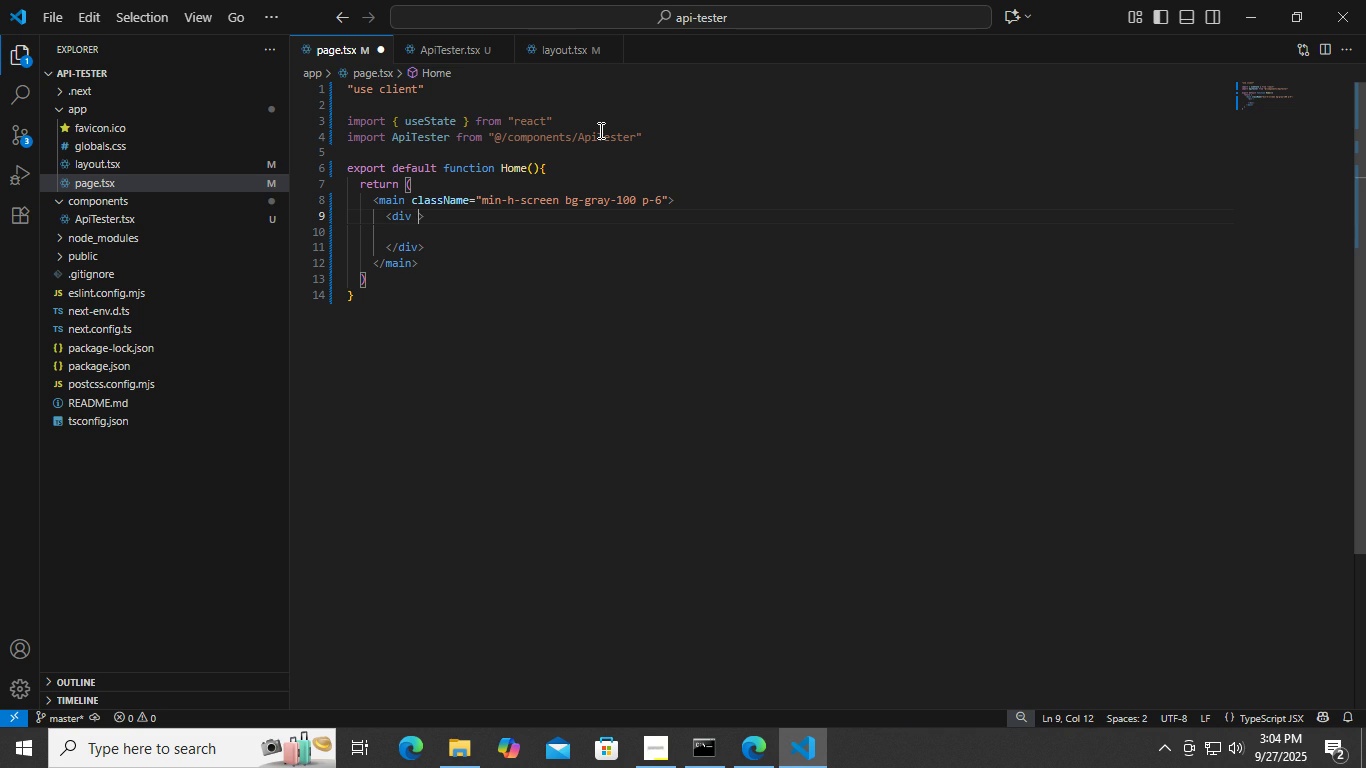 
type( lass)
key(Backspace)
key(Backspace)
key(Backspace)
key(Backspace)
type(class)
 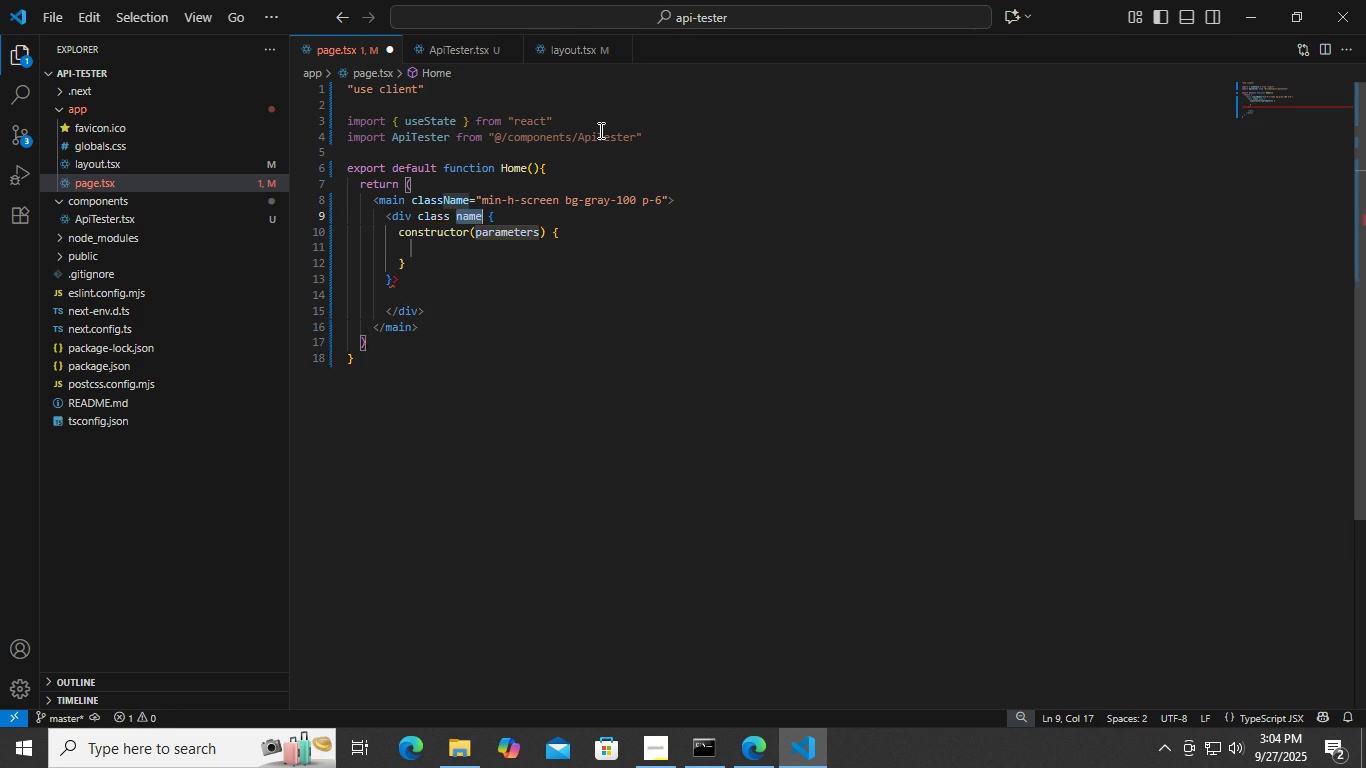 
key(Enter)